 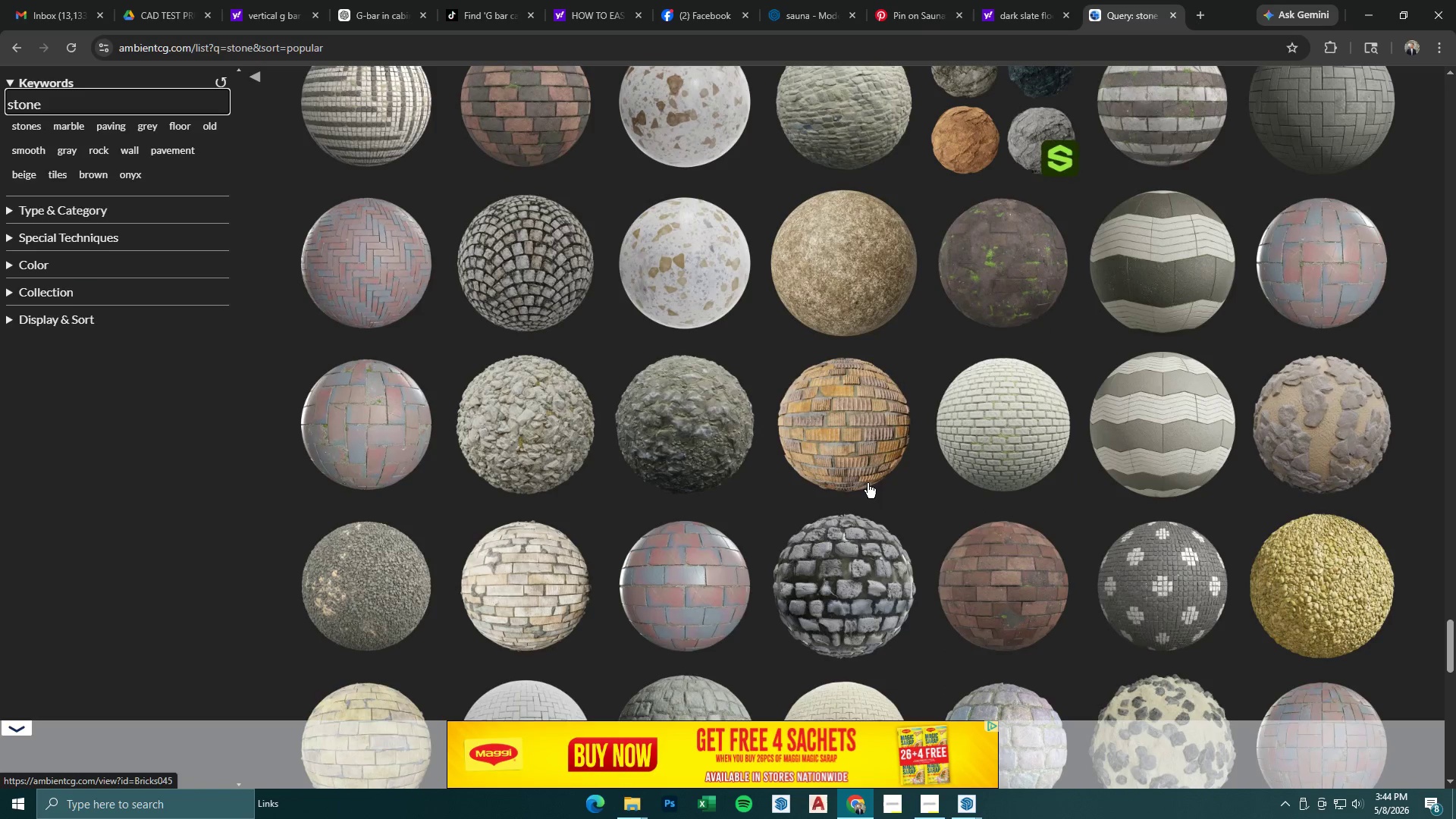 
scroll: coordinate [868, 483], scroll_direction: down, amount: 3.0
 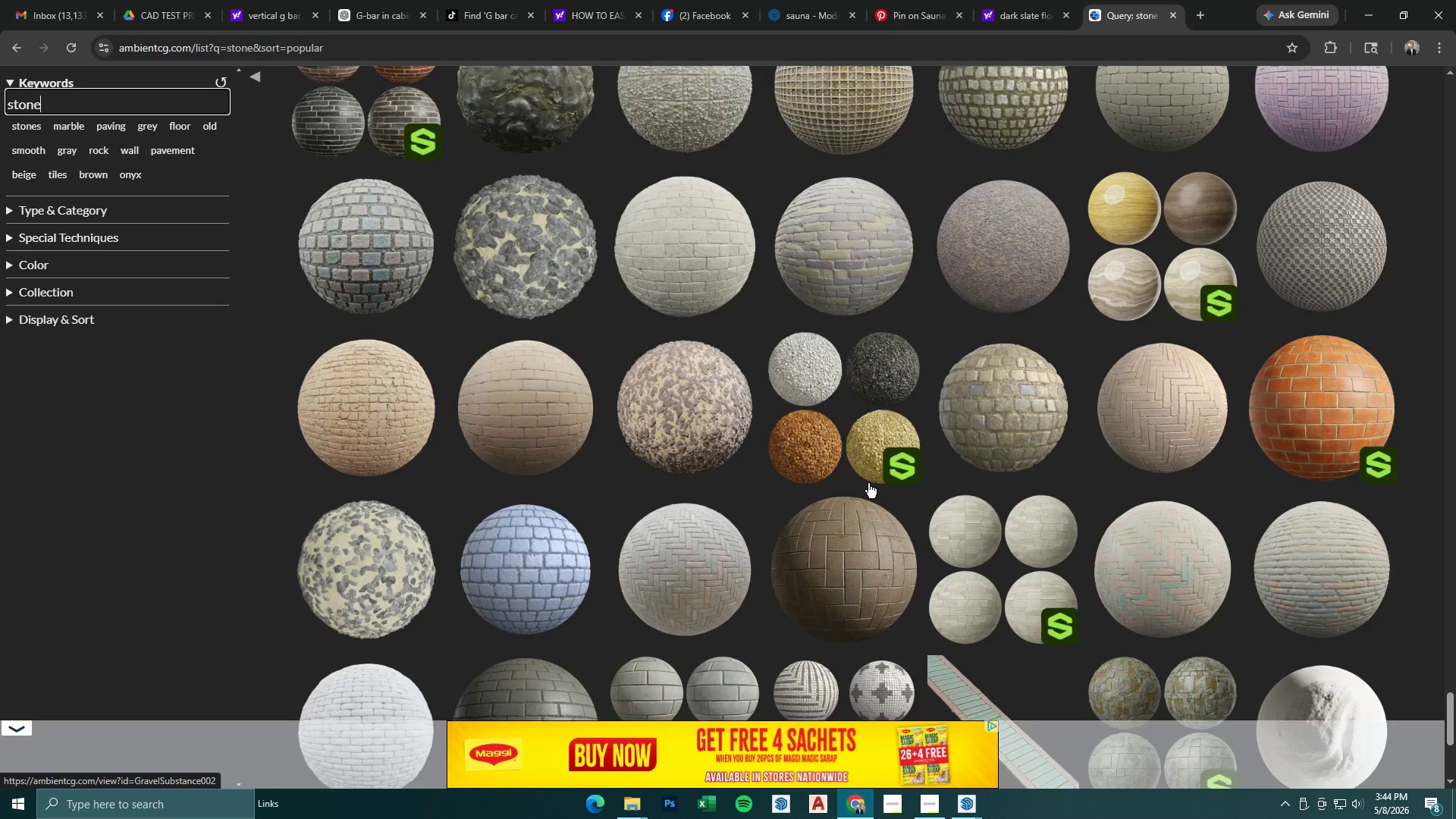 
scroll: coordinate [871, 474], scroll_direction: up, amount: 65.0
 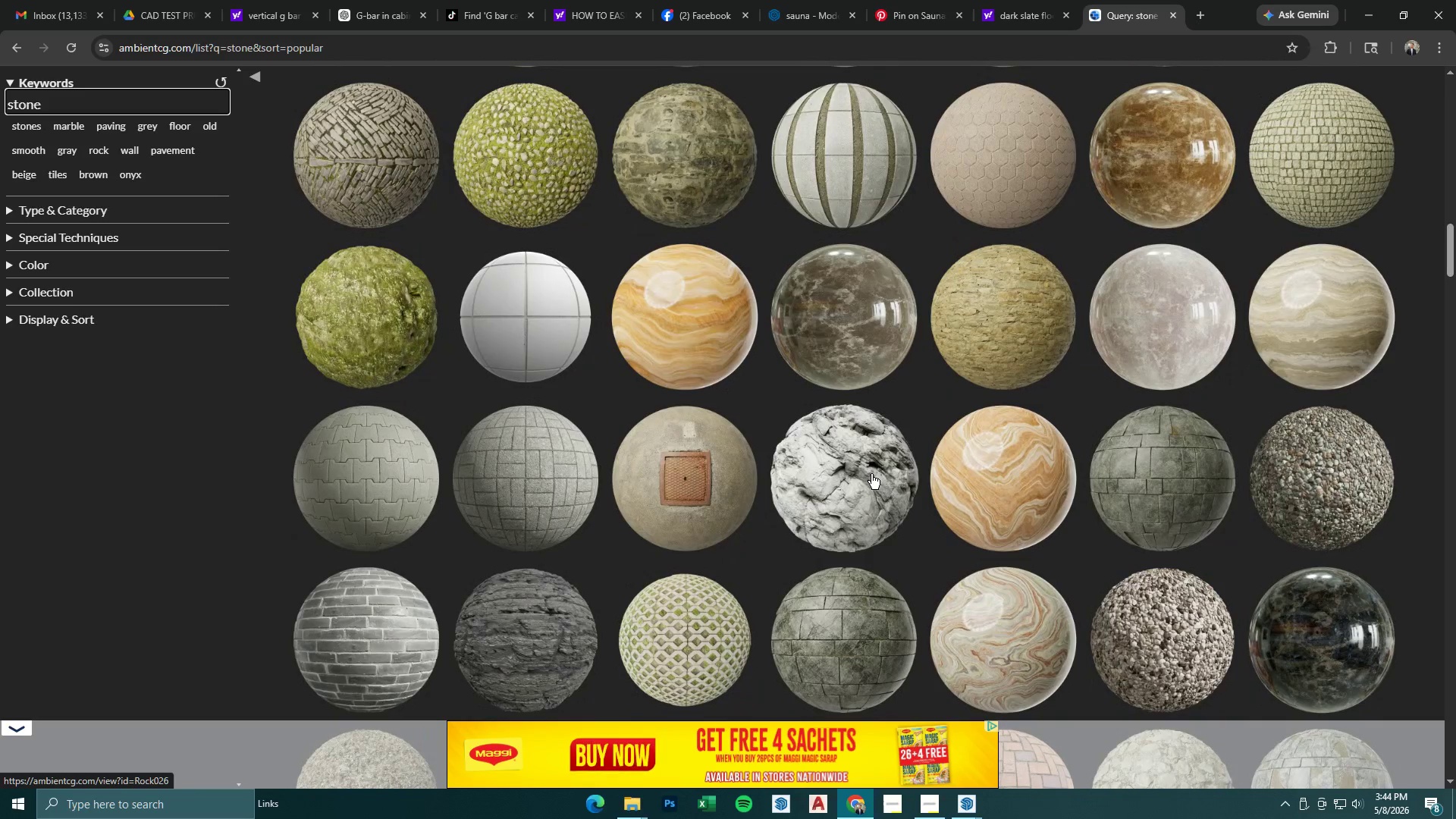 
left_click([868, 593])
 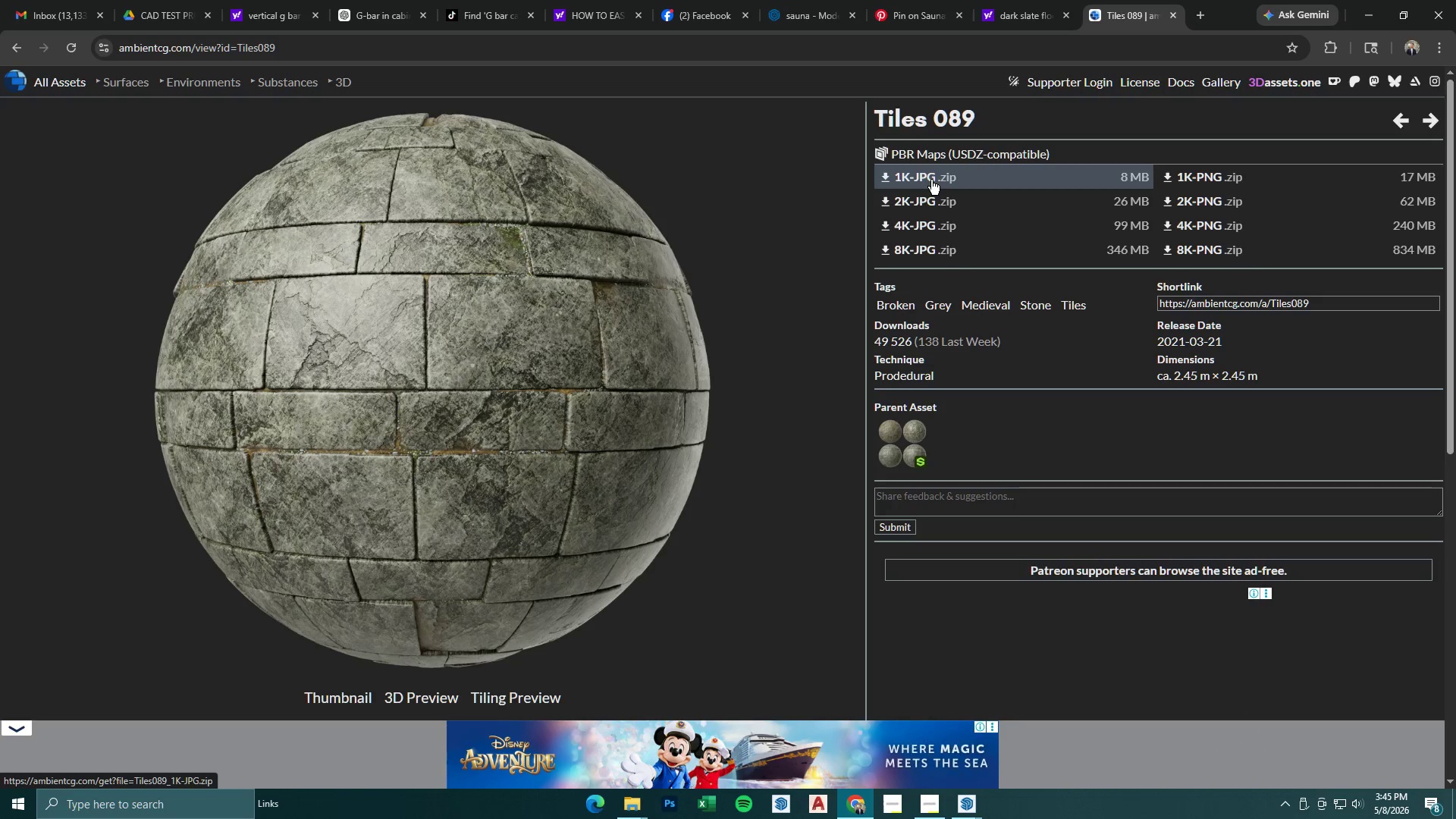 
wait(6.3)
 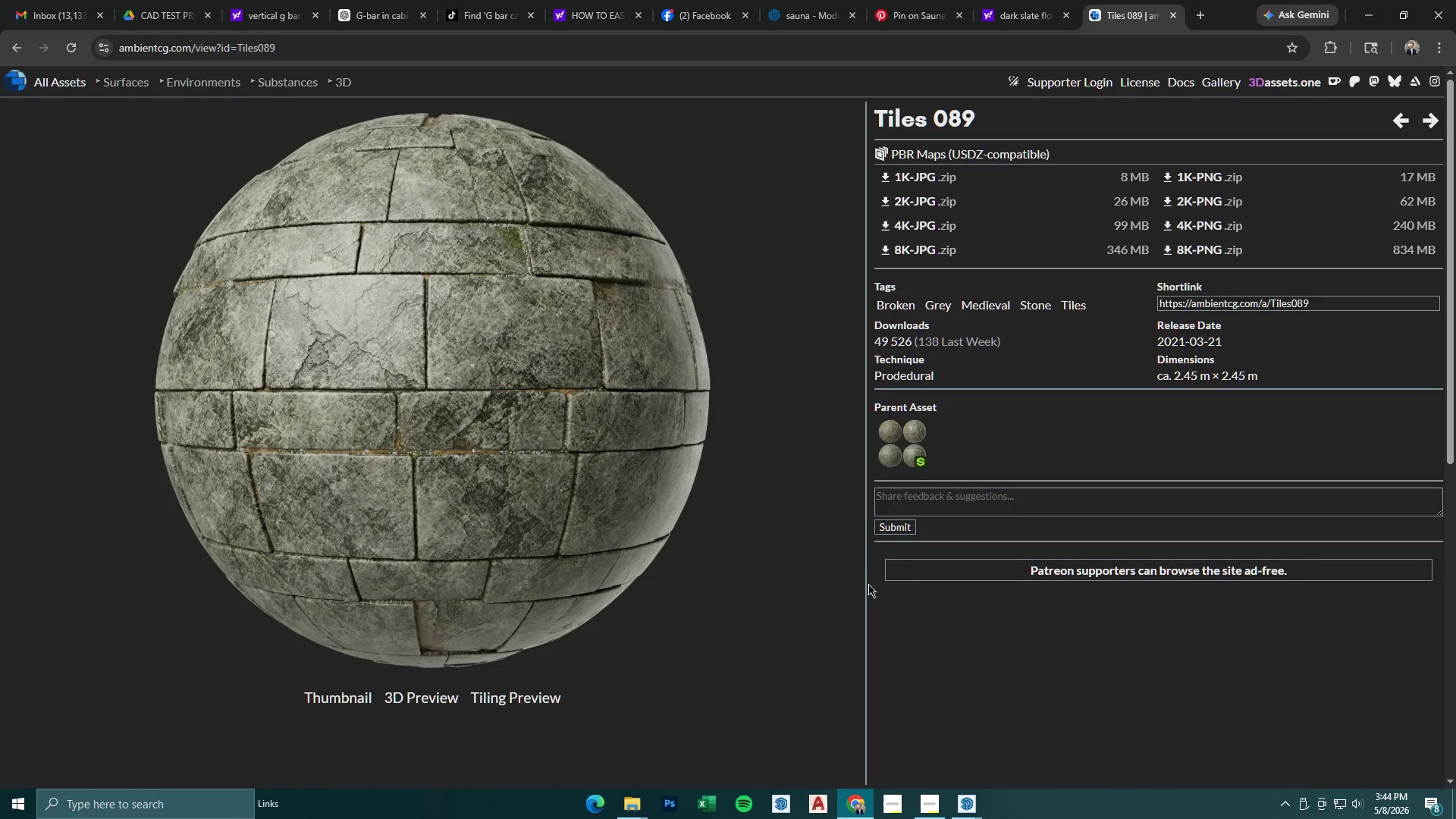 
left_click([931, 180])
 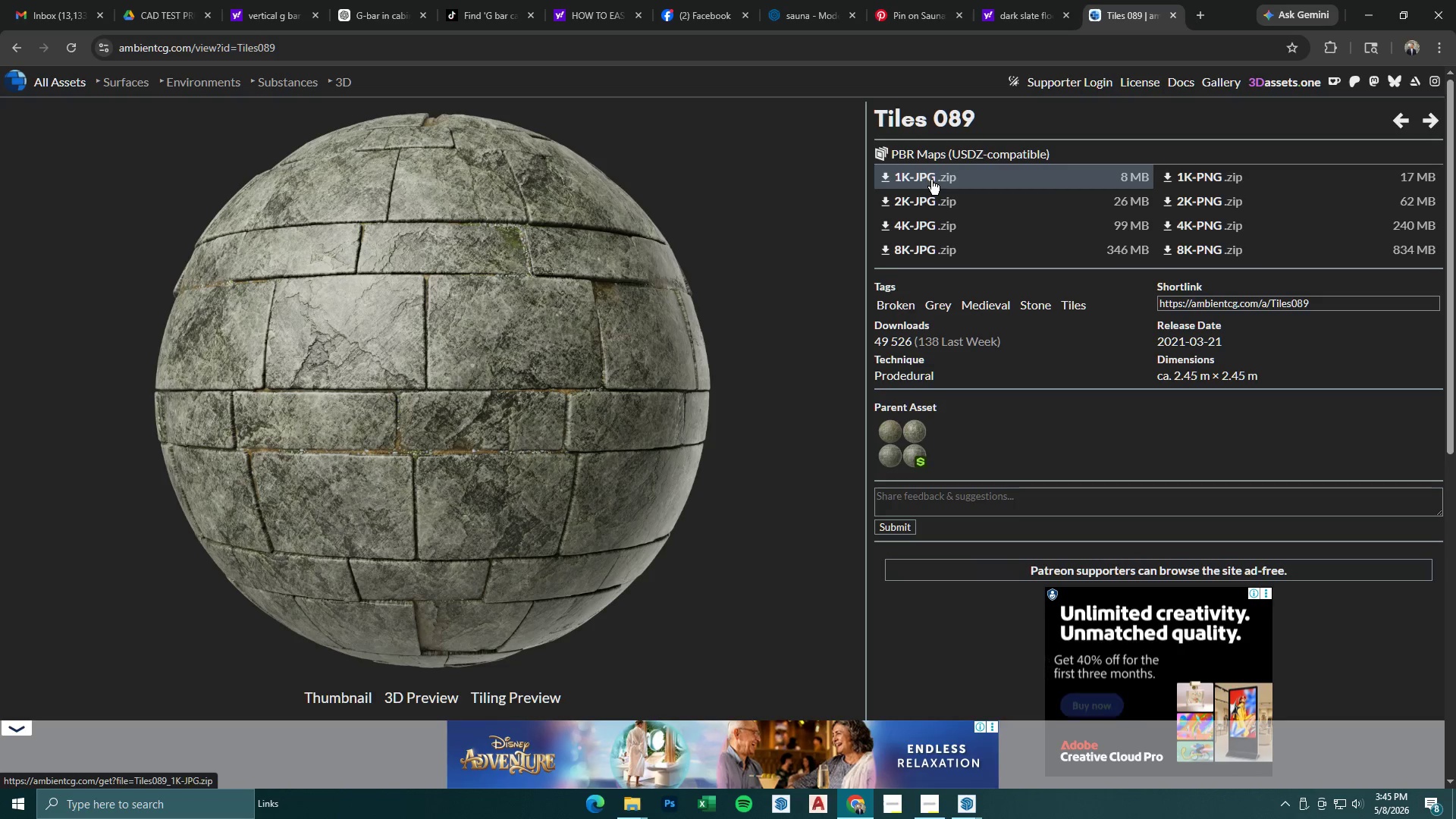 
left_click([935, 202])
 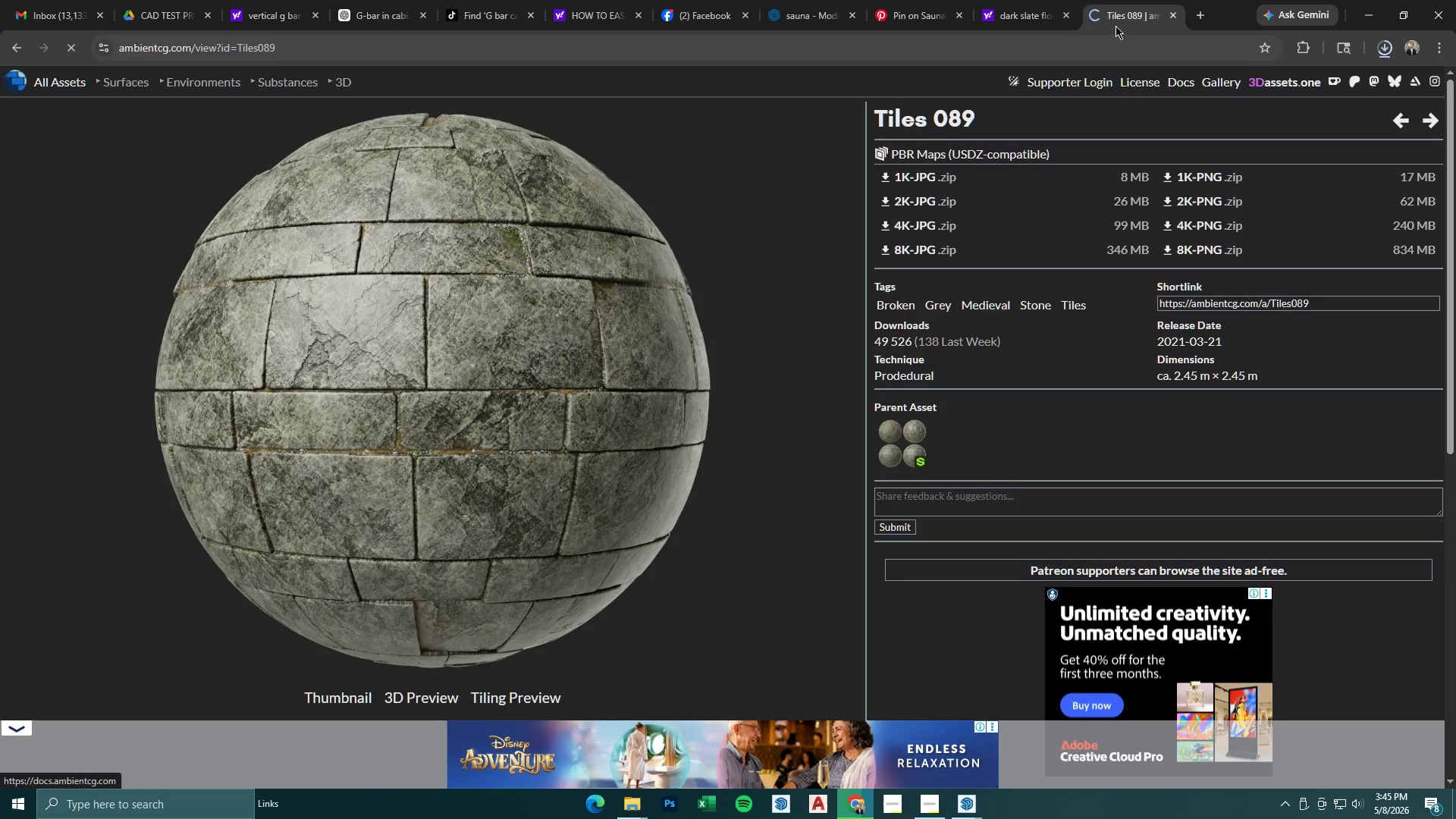 
left_click([1047, 15])
 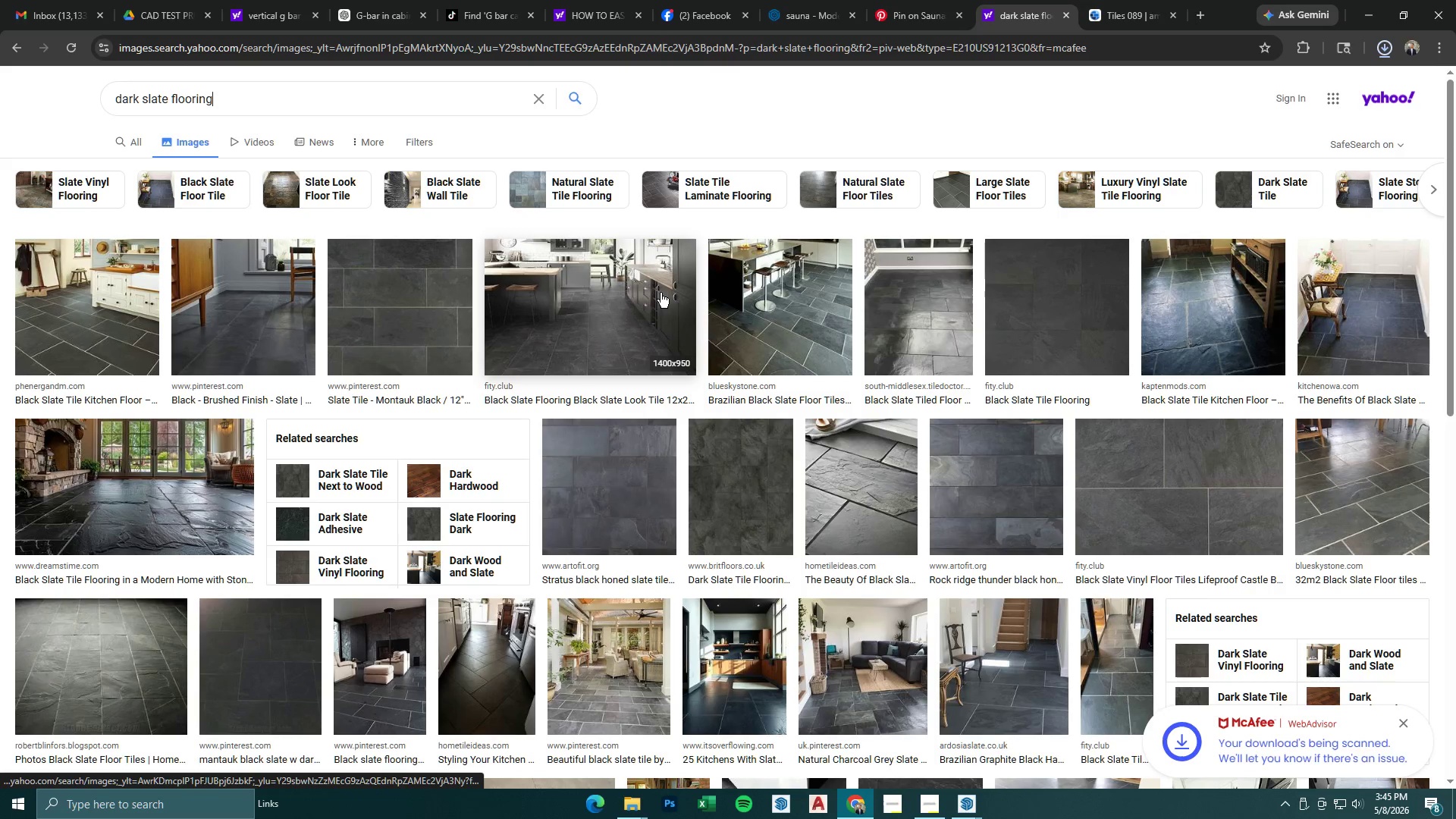 
scroll: coordinate [702, 389], scroll_direction: down, amount: 1.0
 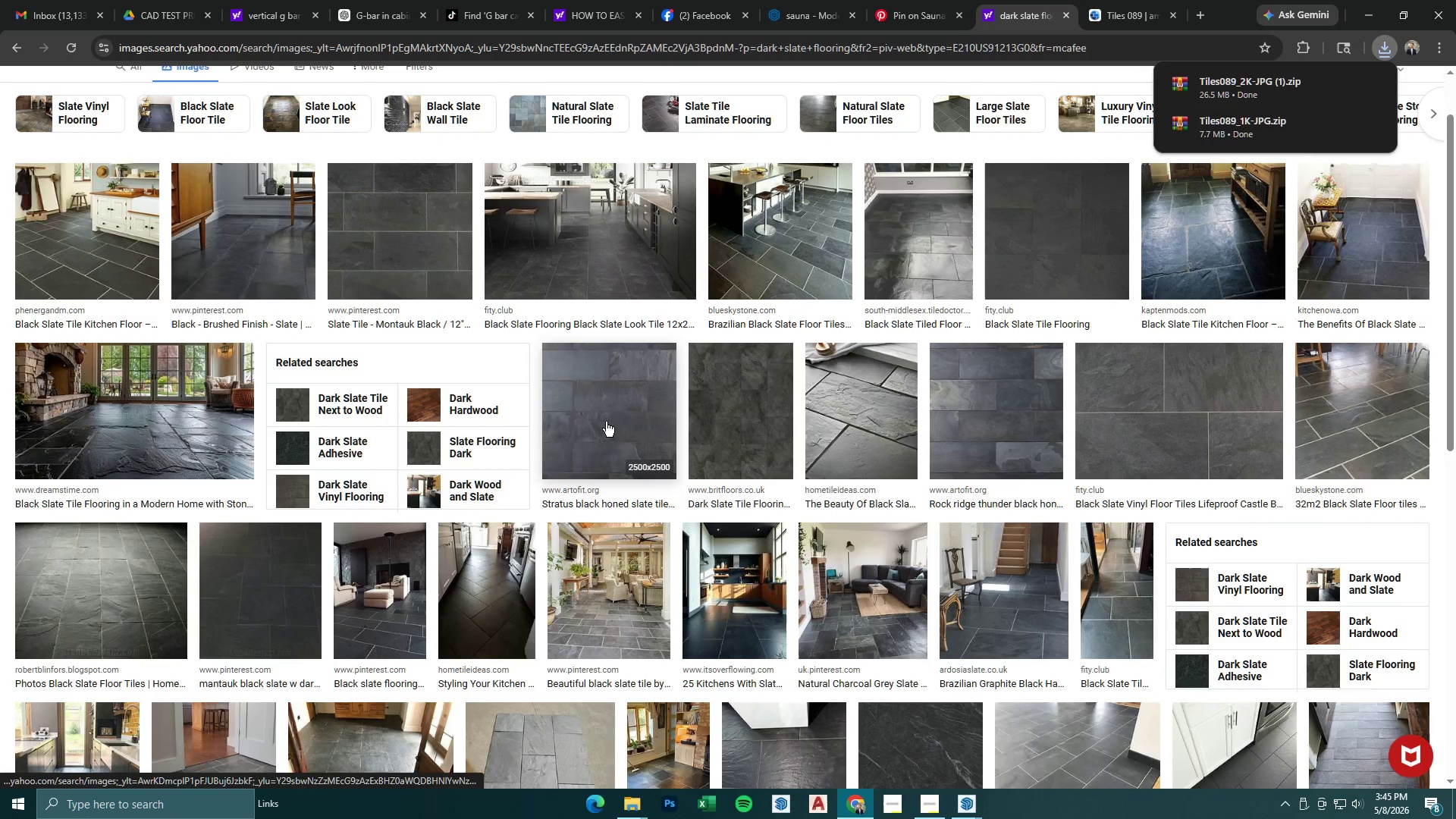 
scroll: coordinate [630, 422], scroll_direction: up, amount: 2.0
 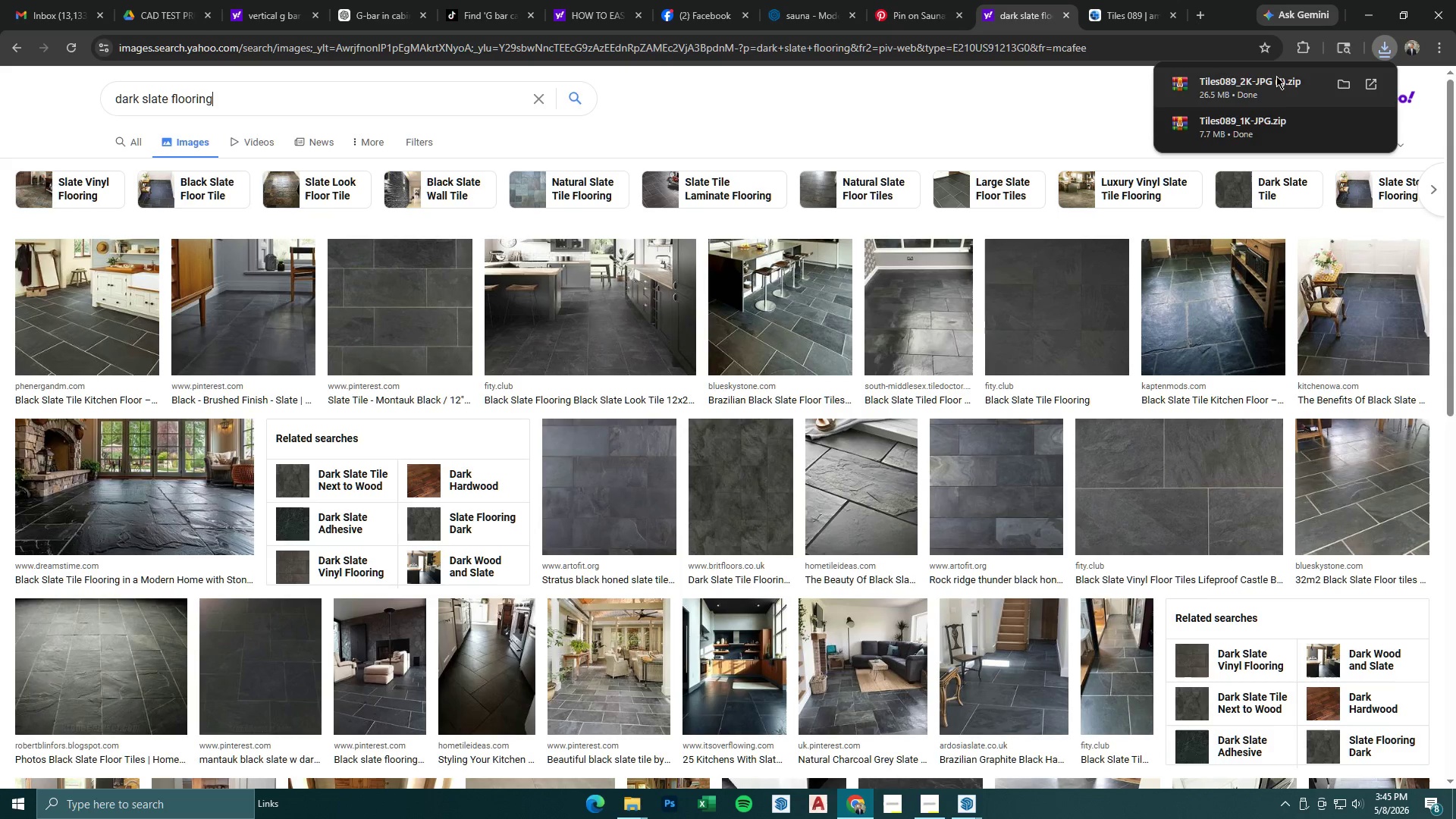 
left_click([1344, 82])
 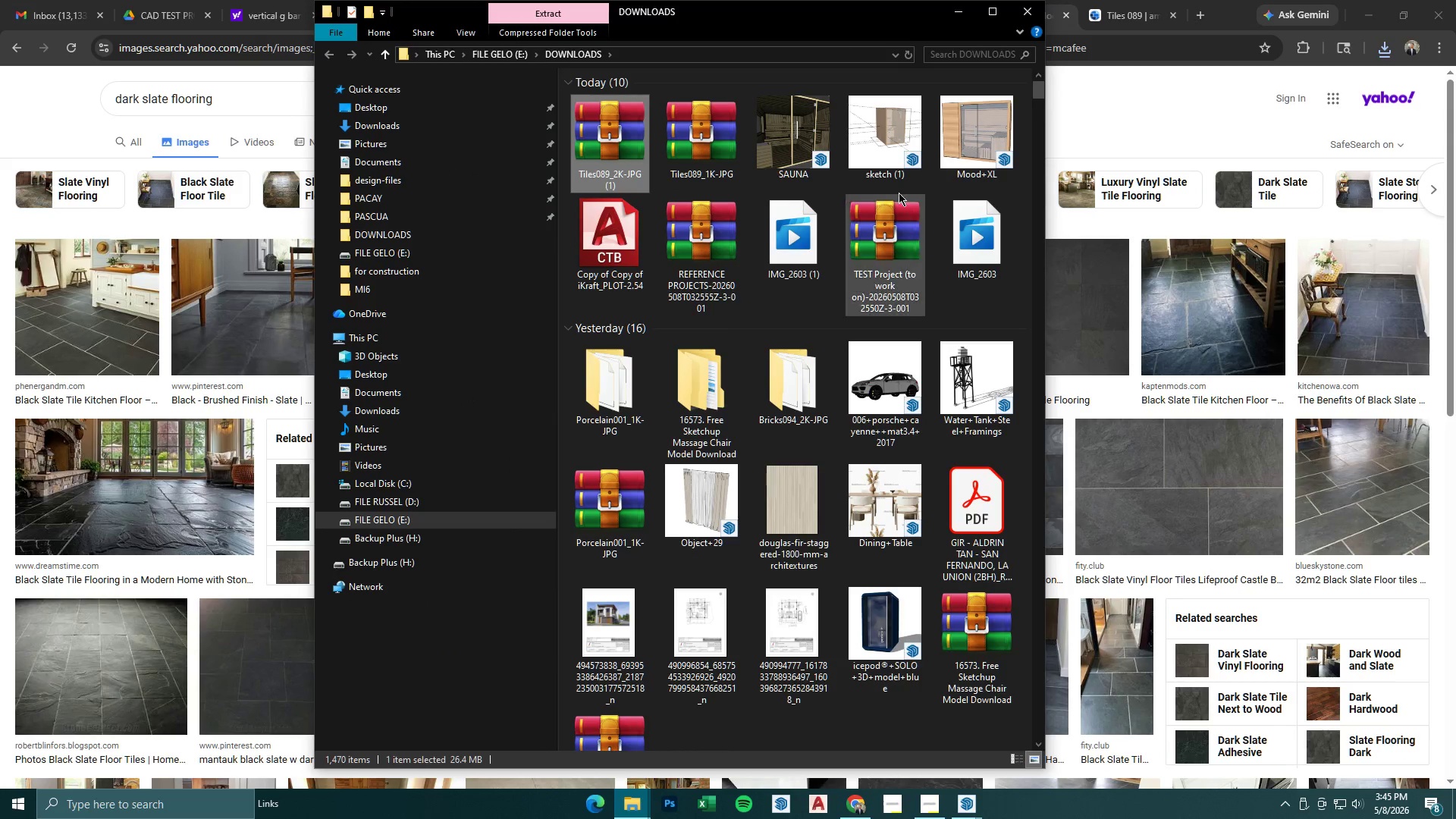 
right_click([634, 159])
 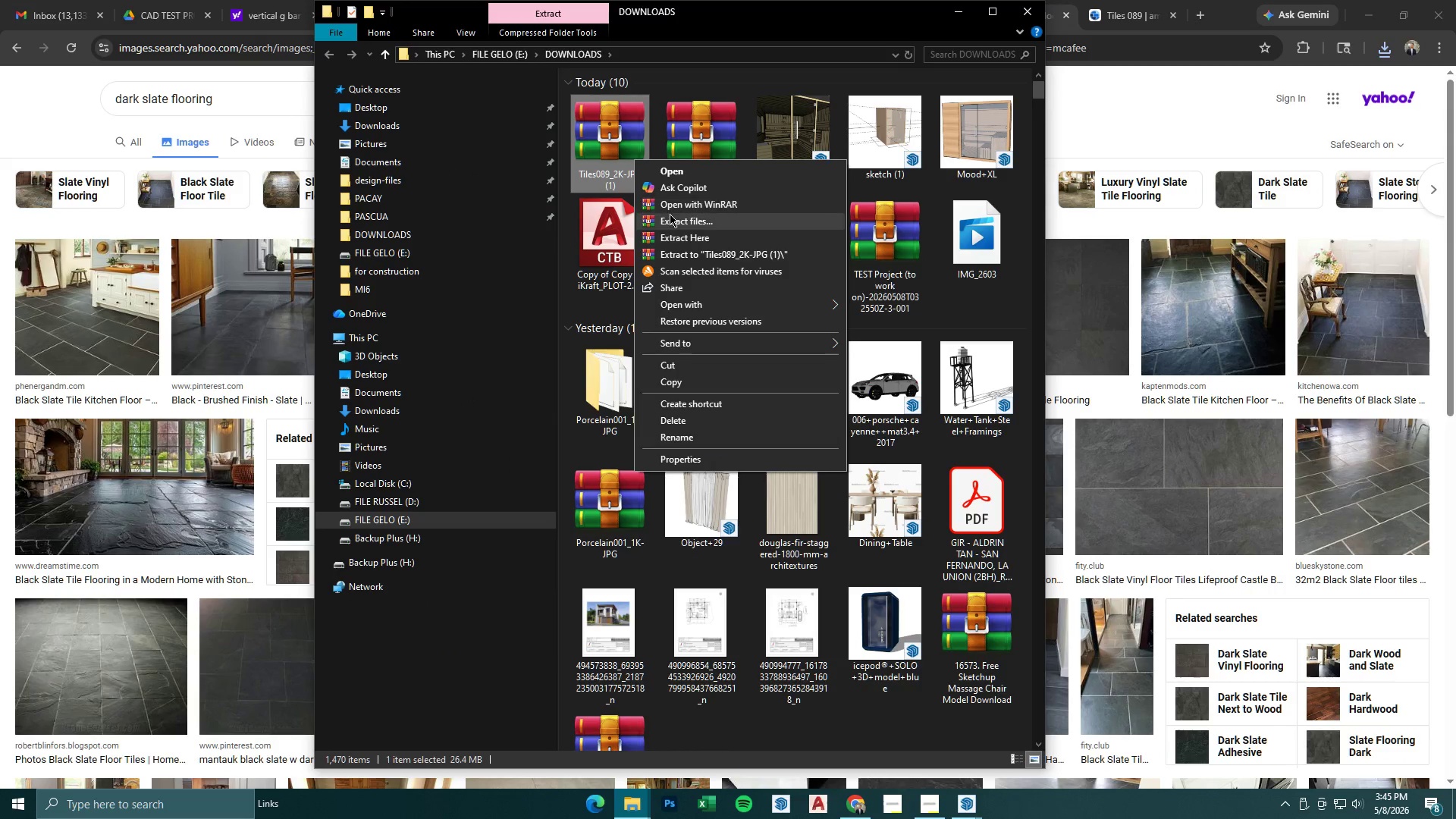 
left_click([670, 214])
 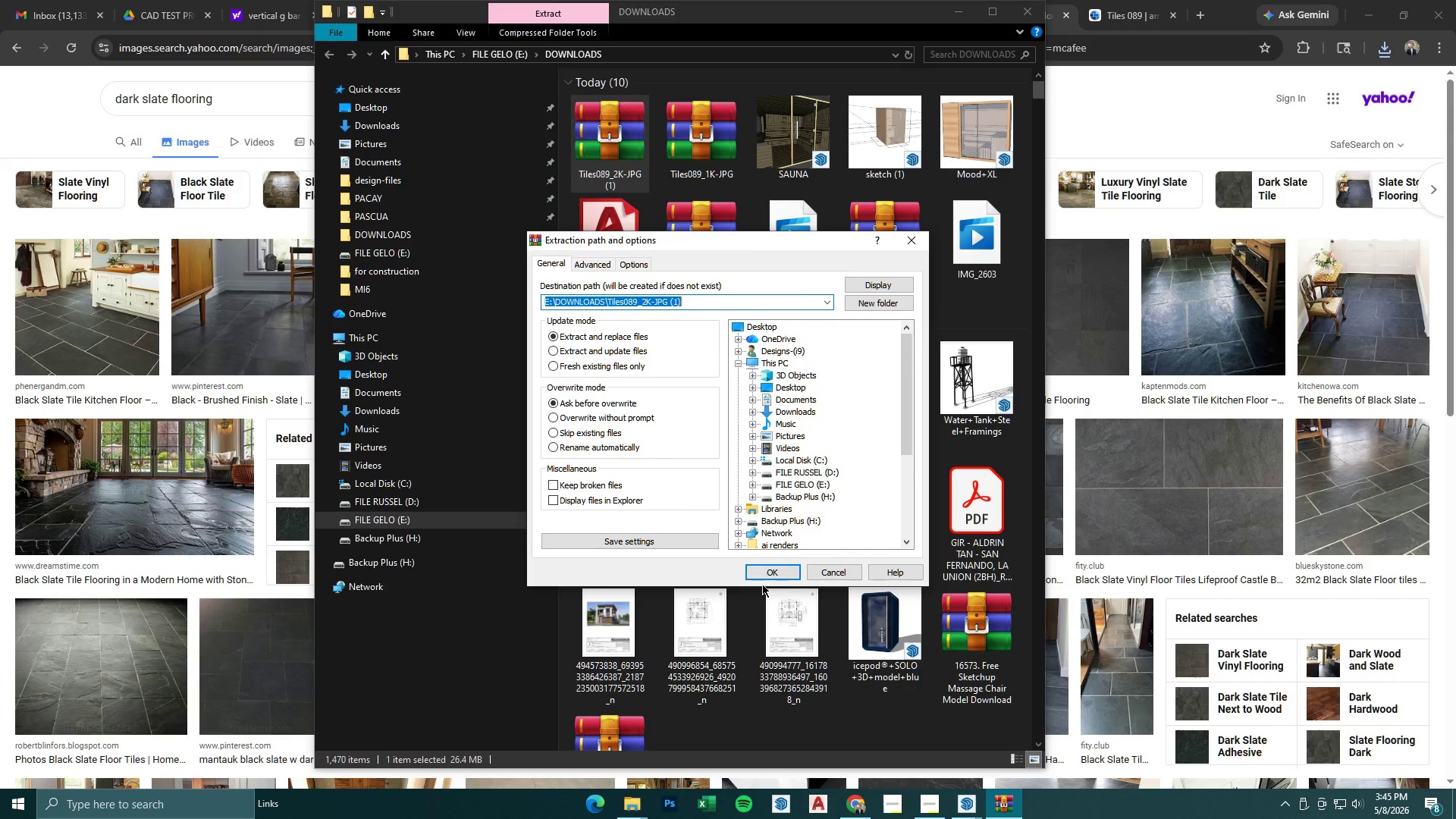 
double_click([765, 566])
 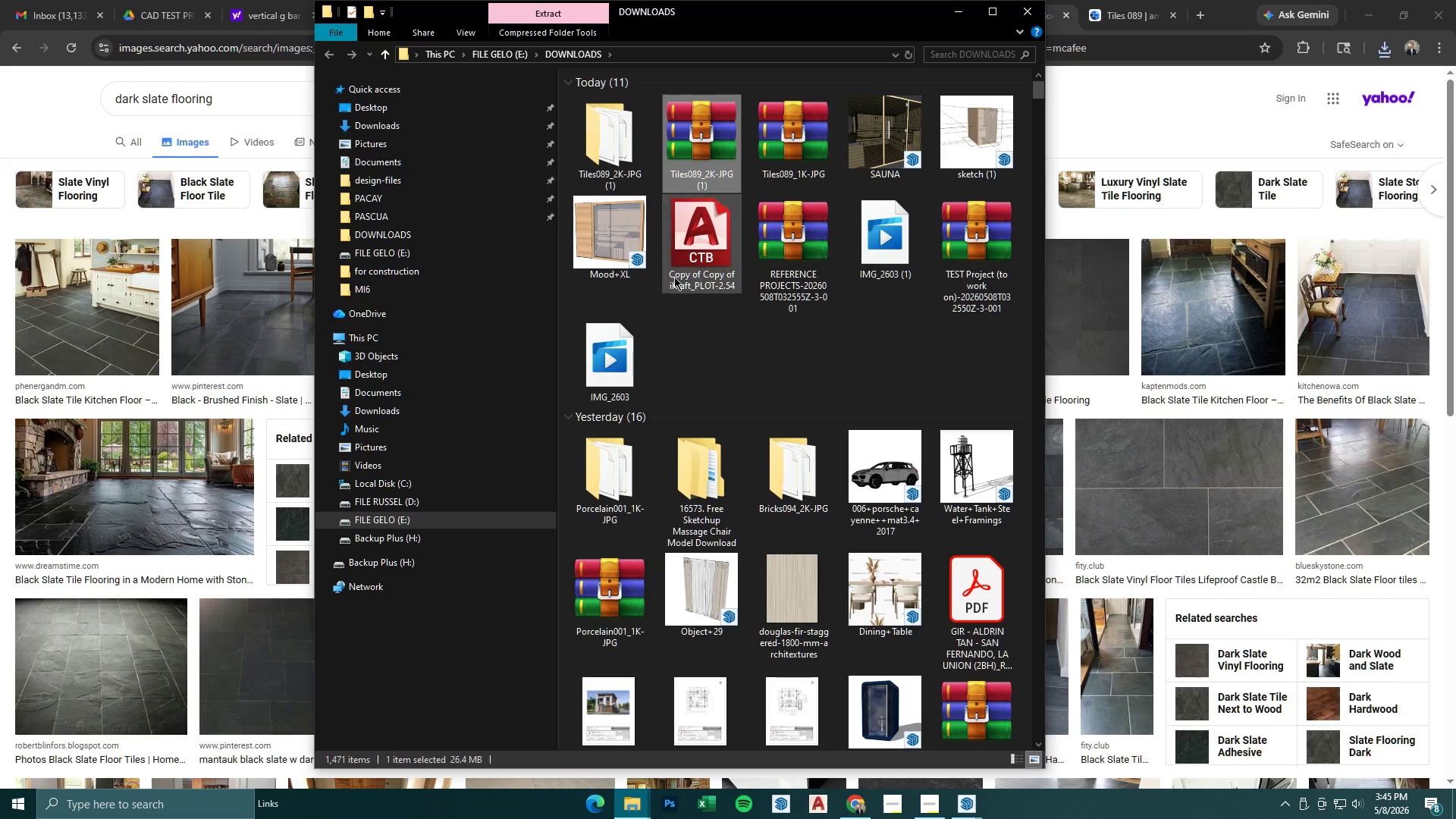 
double_click([635, 161])
 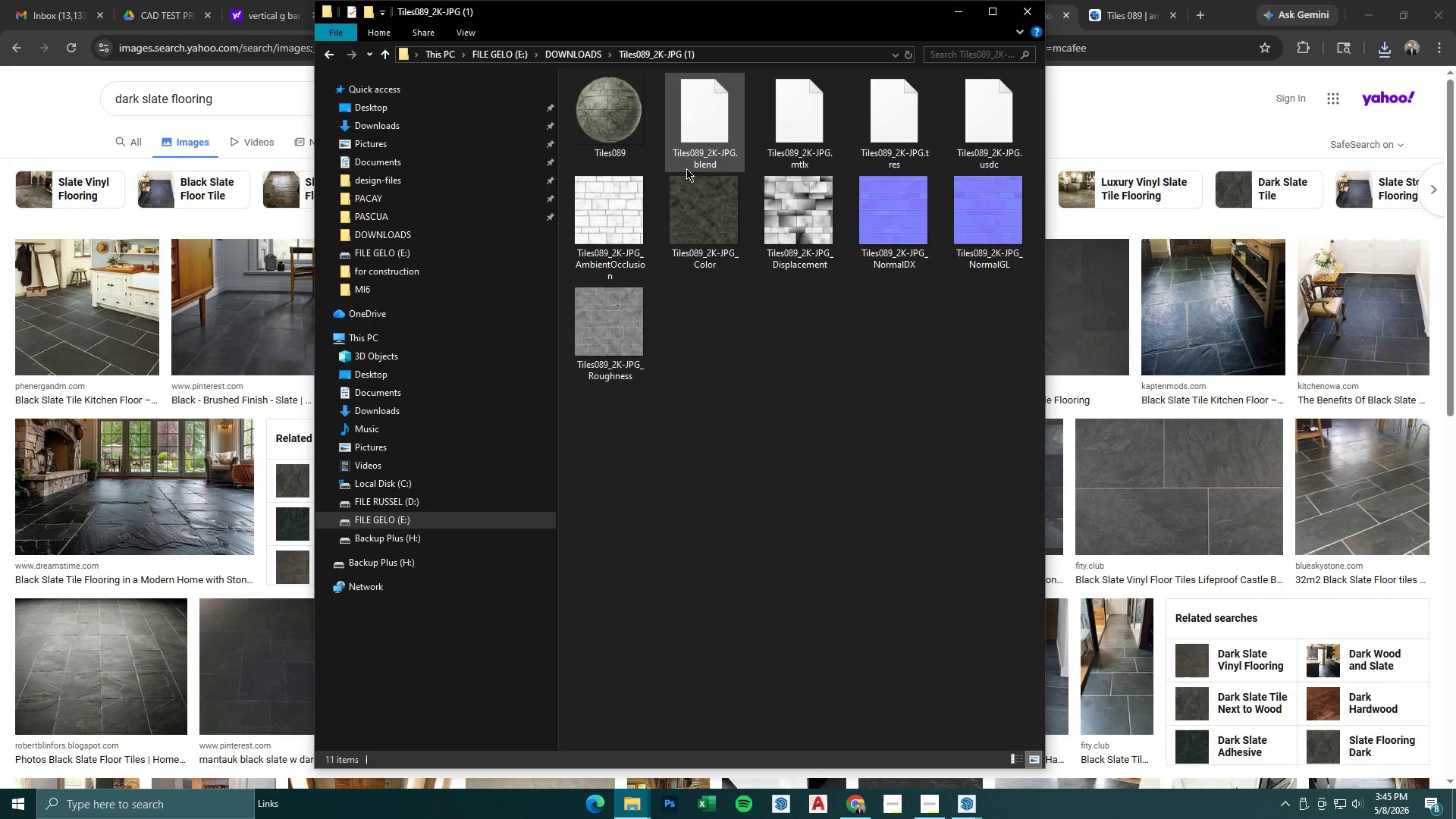 
left_click([628, 126])
 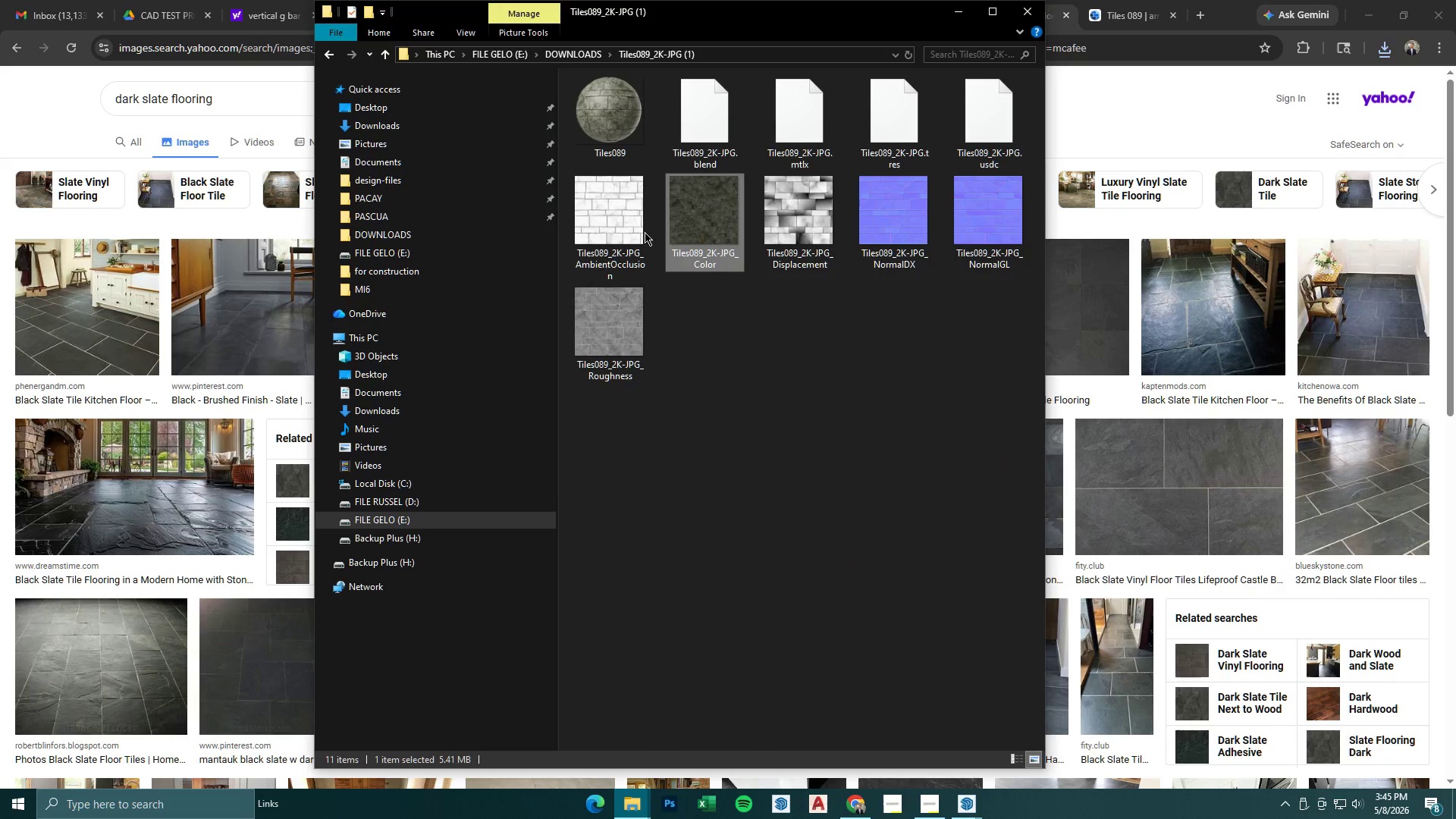 
double_click([690, 222])
 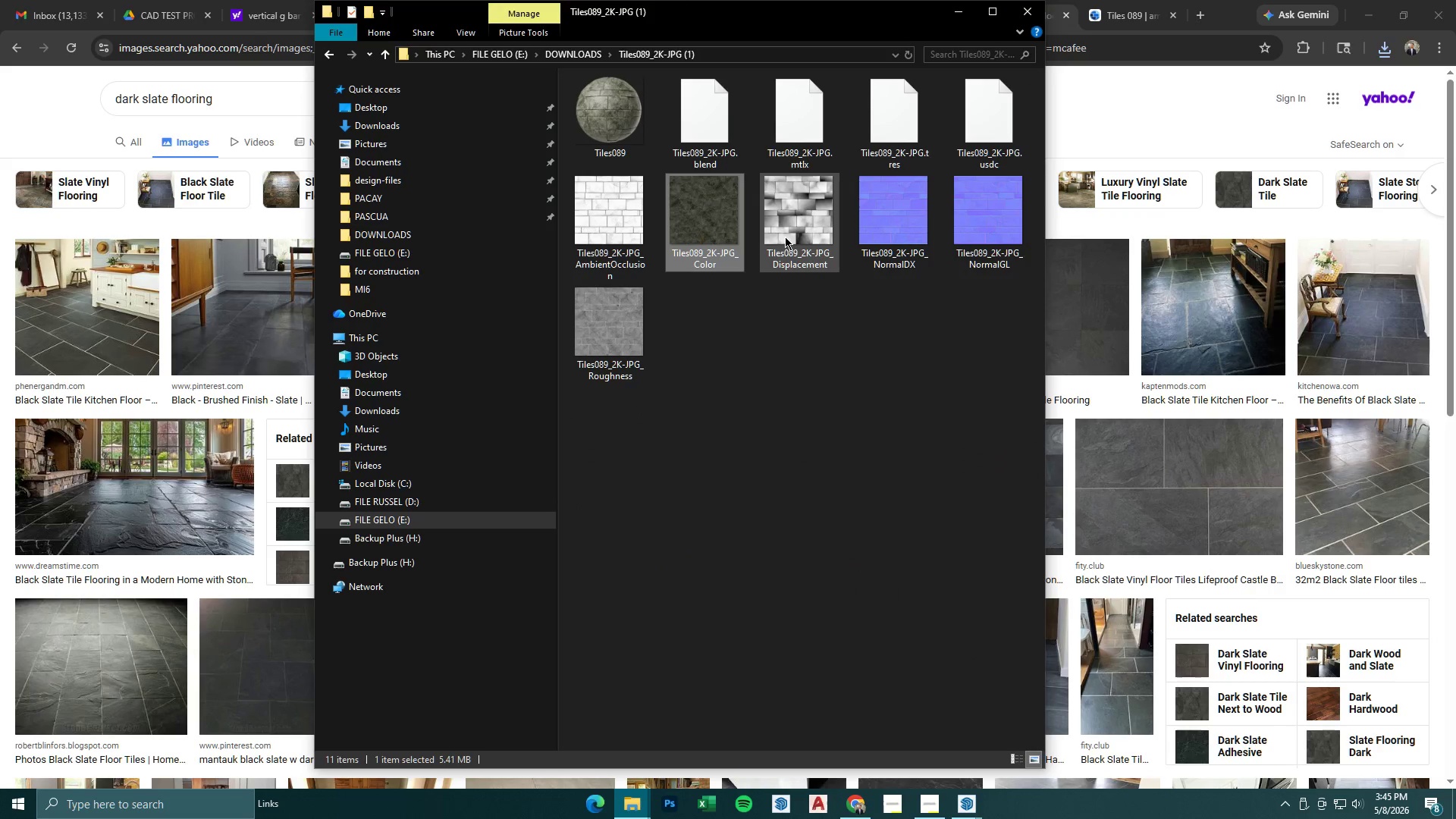 
double_click([717, 227])
 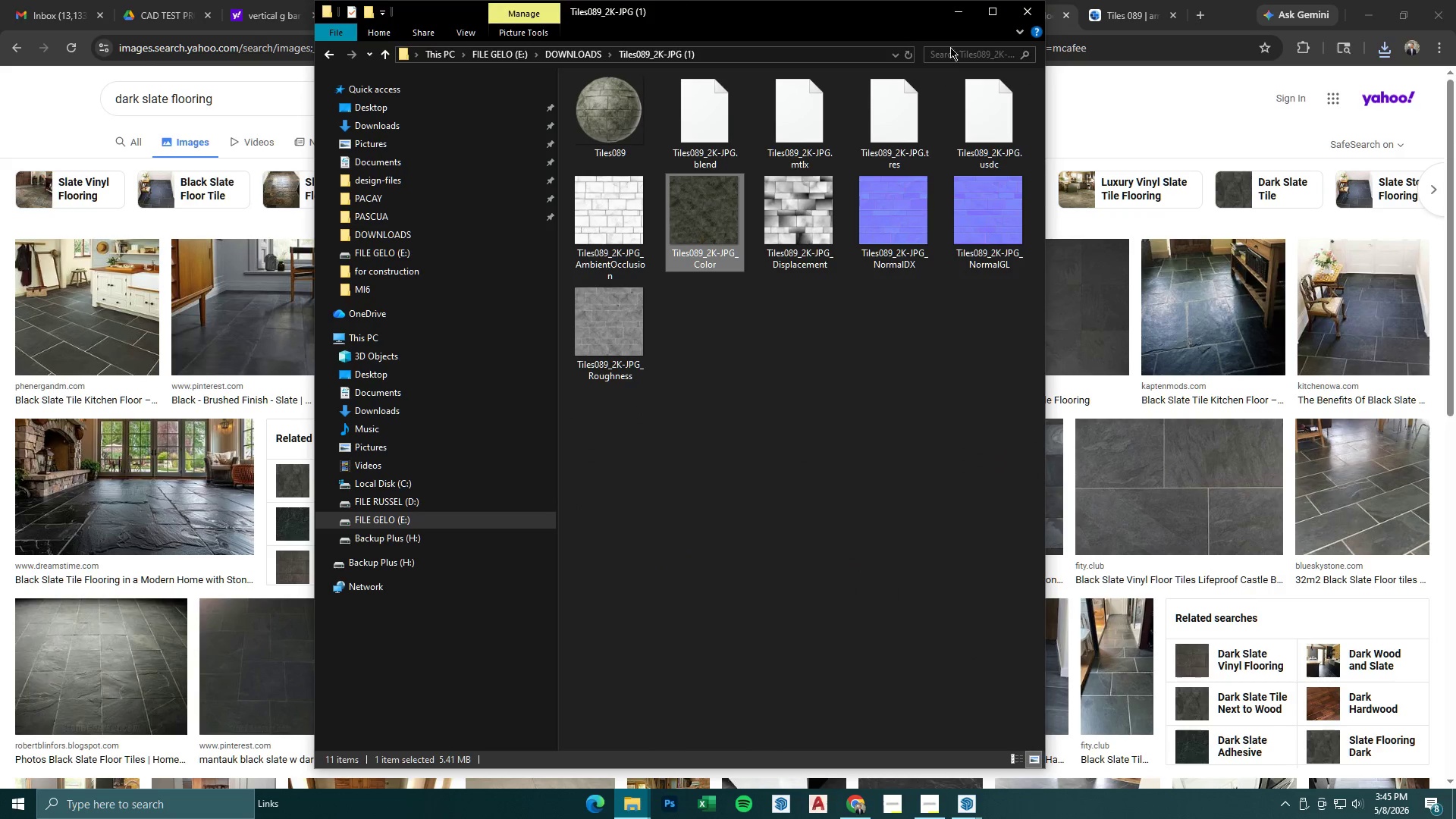 
left_click([957, 14])
 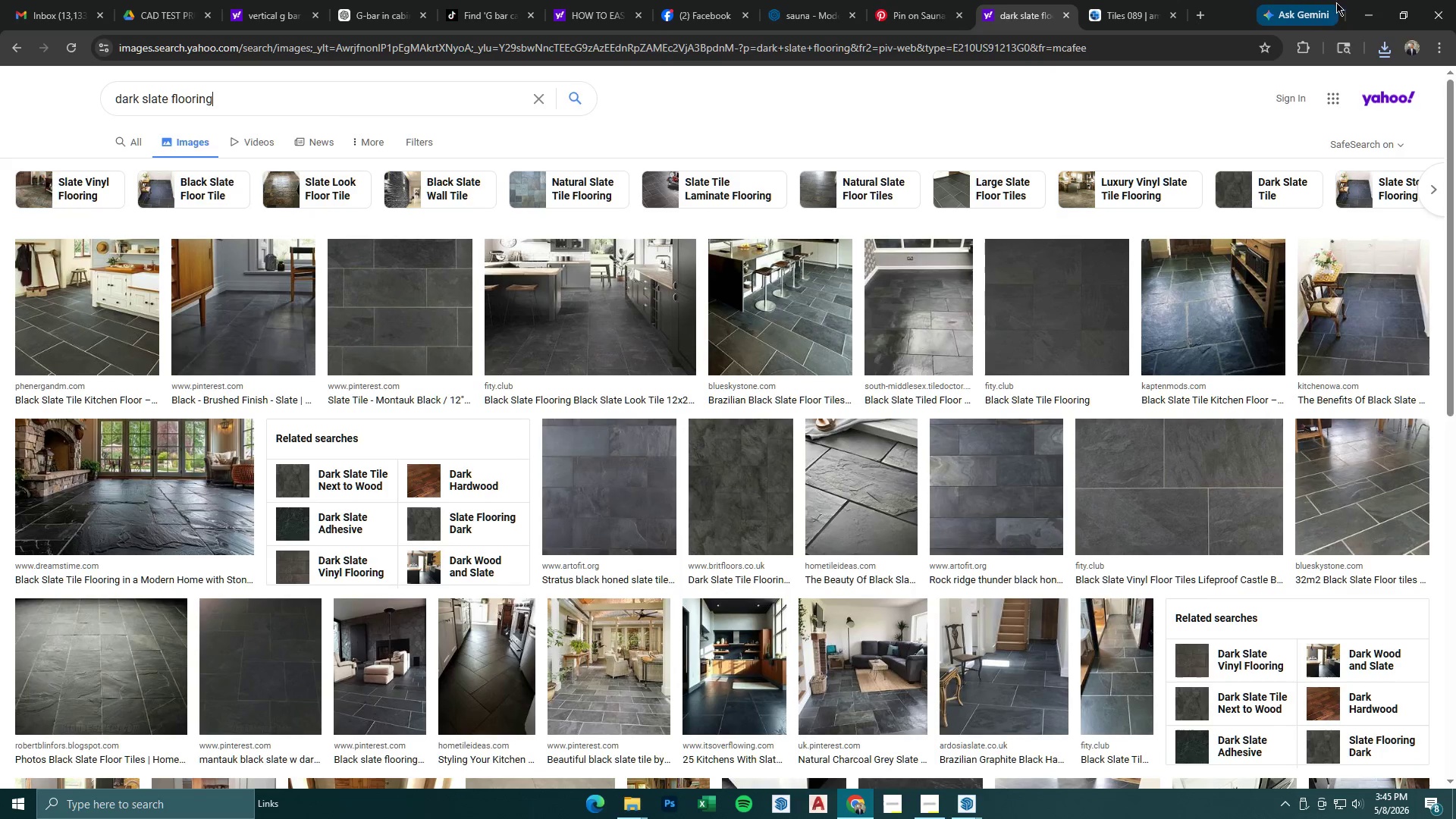 
left_click([1363, 9])